 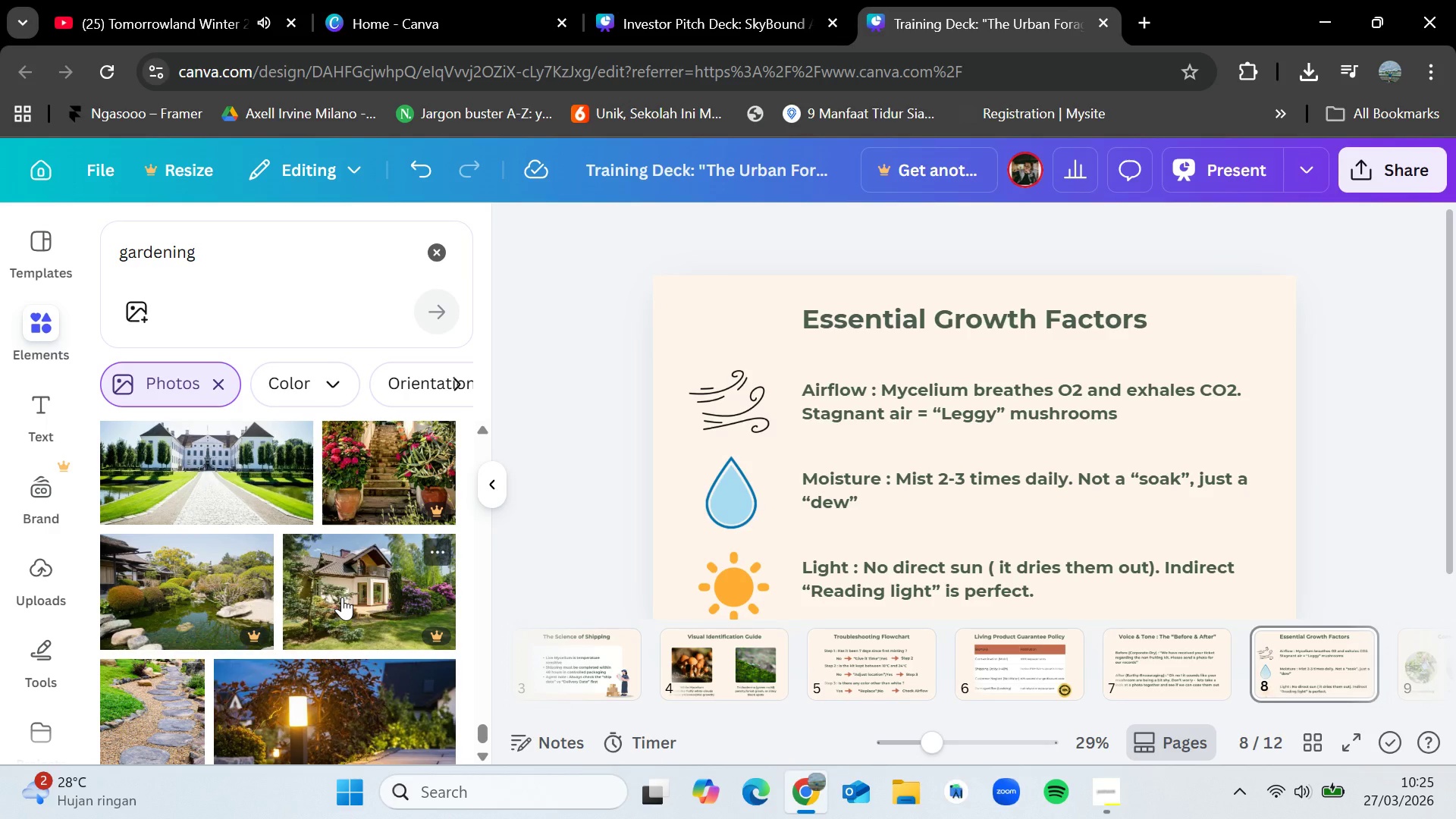 
scroll: coordinate [342, 597], scroll_direction: down, amount: 5.0
 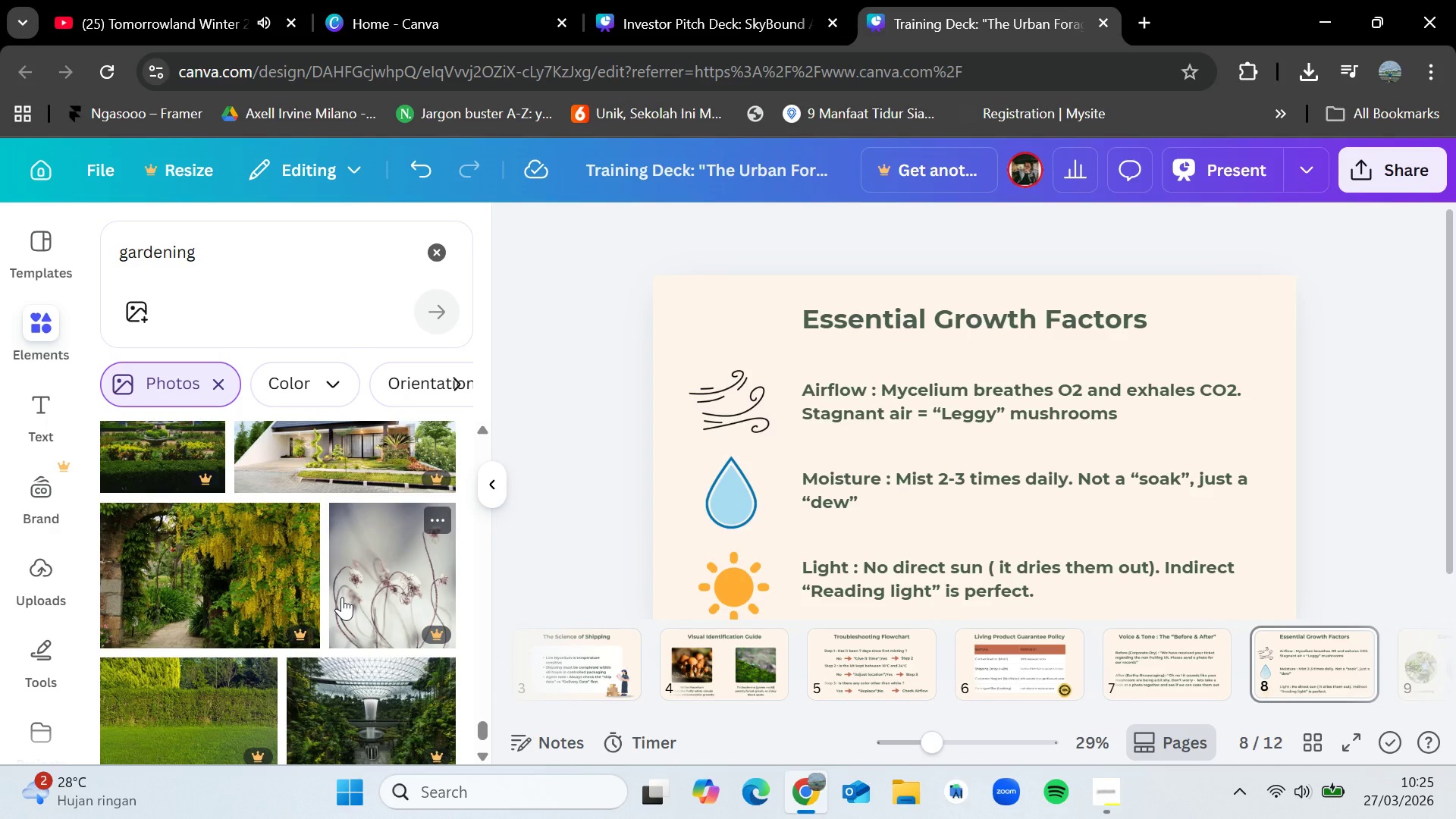 
wait(7.36)
 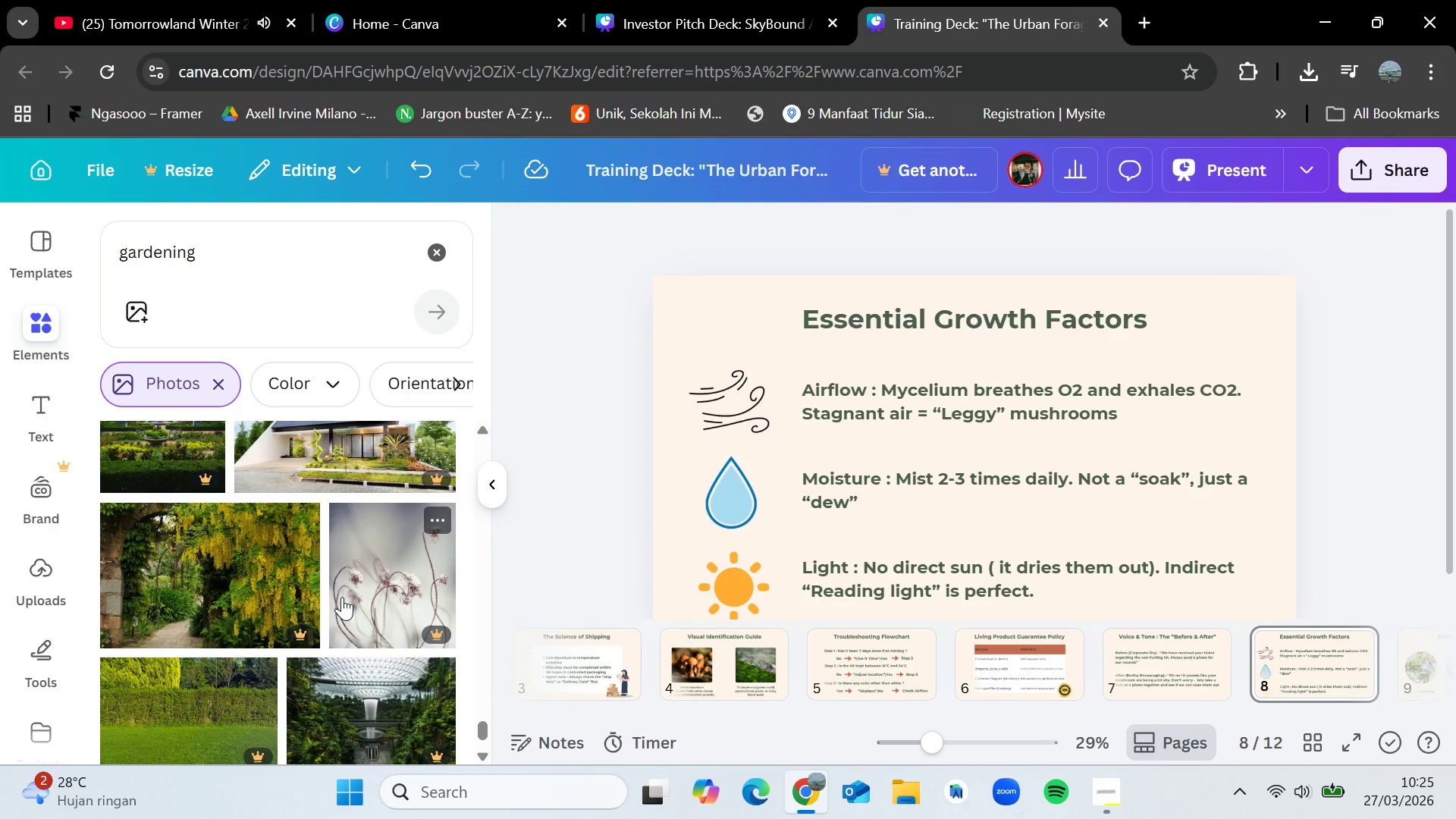 
scroll: coordinate [342, 597], scroll_direction: down, amount: 10.0
 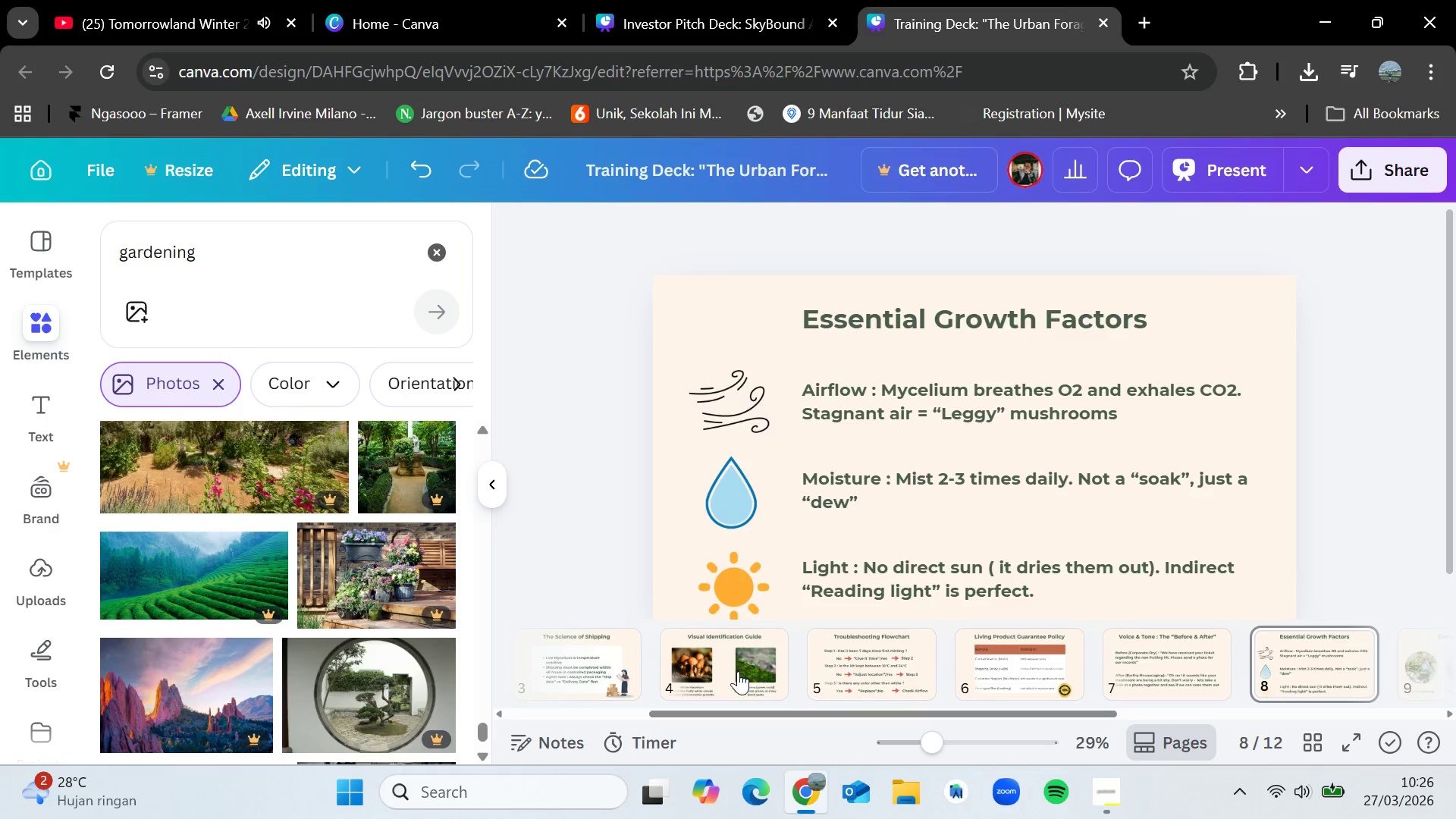 
left_click([710, 670])
 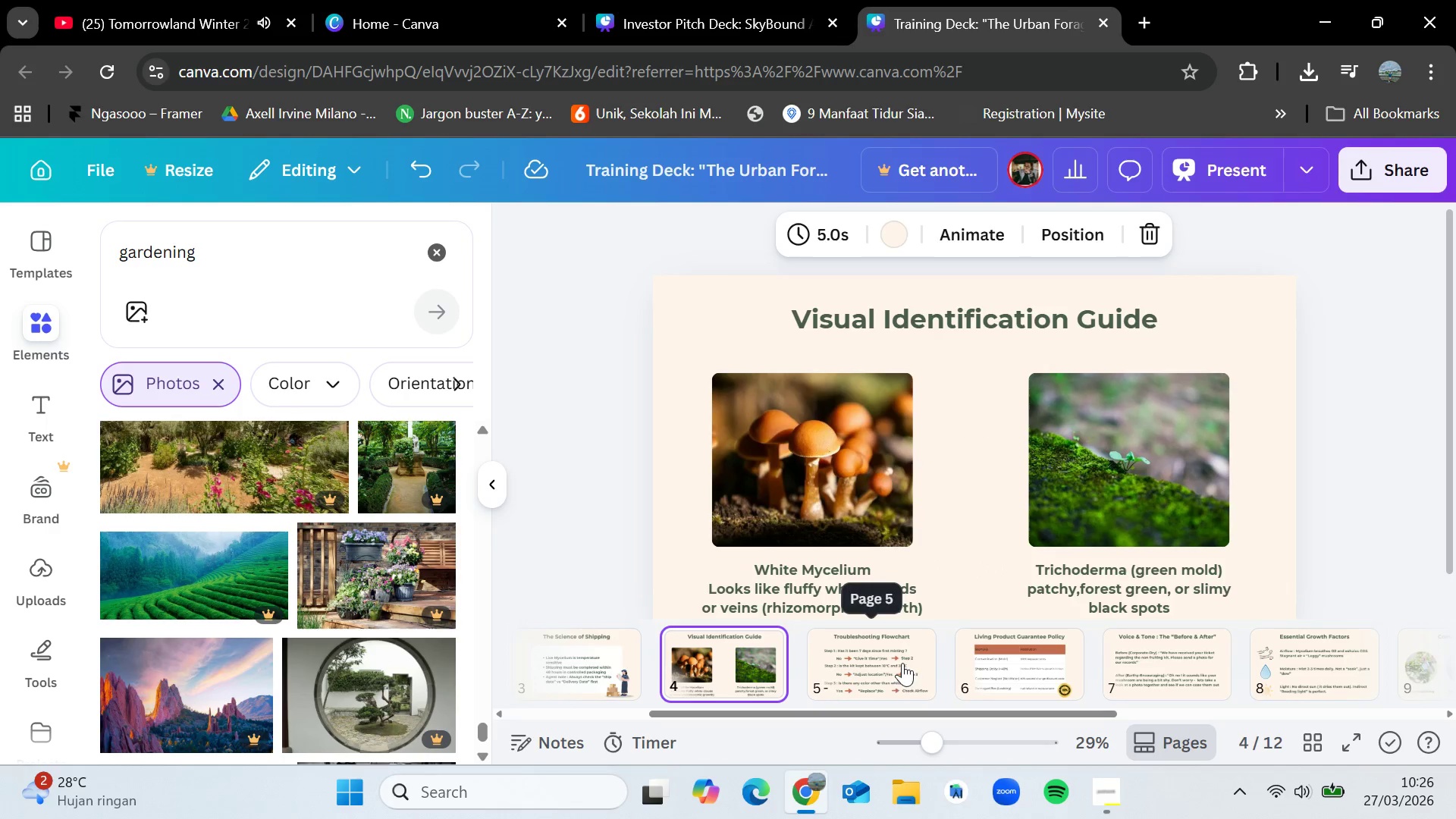 
left_click([887, 665])
 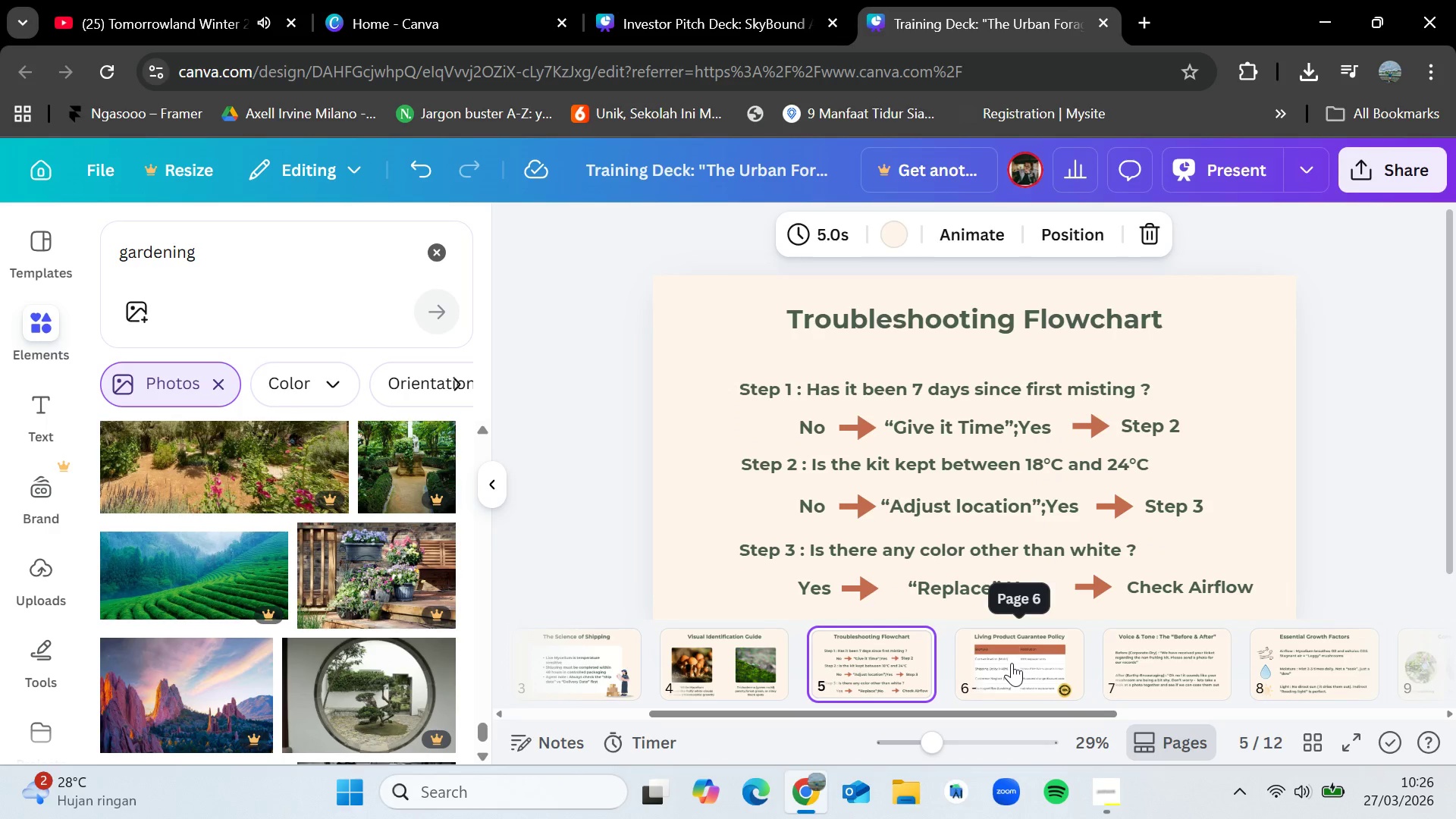 
left_click([1012, 663])
 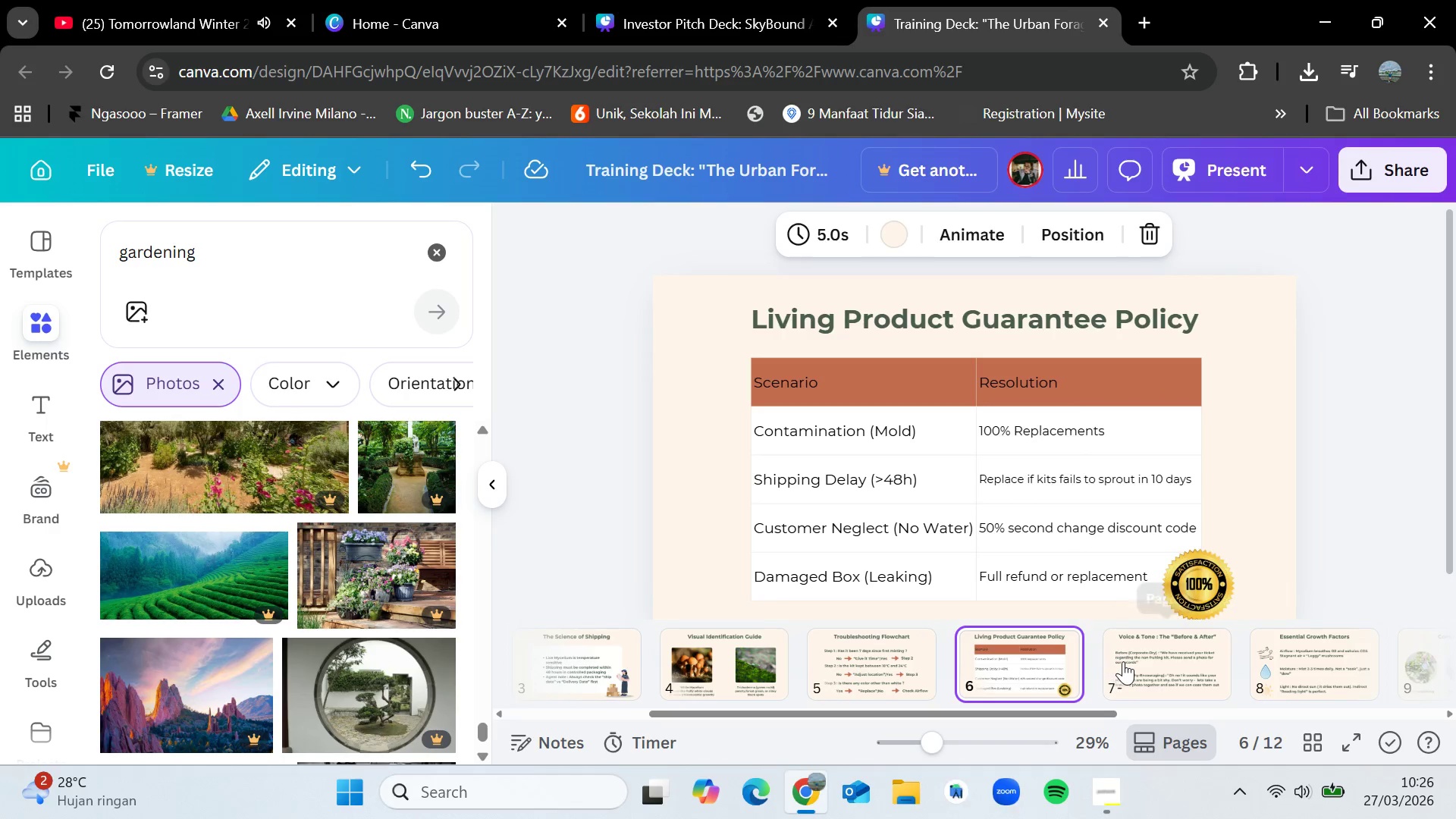 
left_click([1123, 661])
 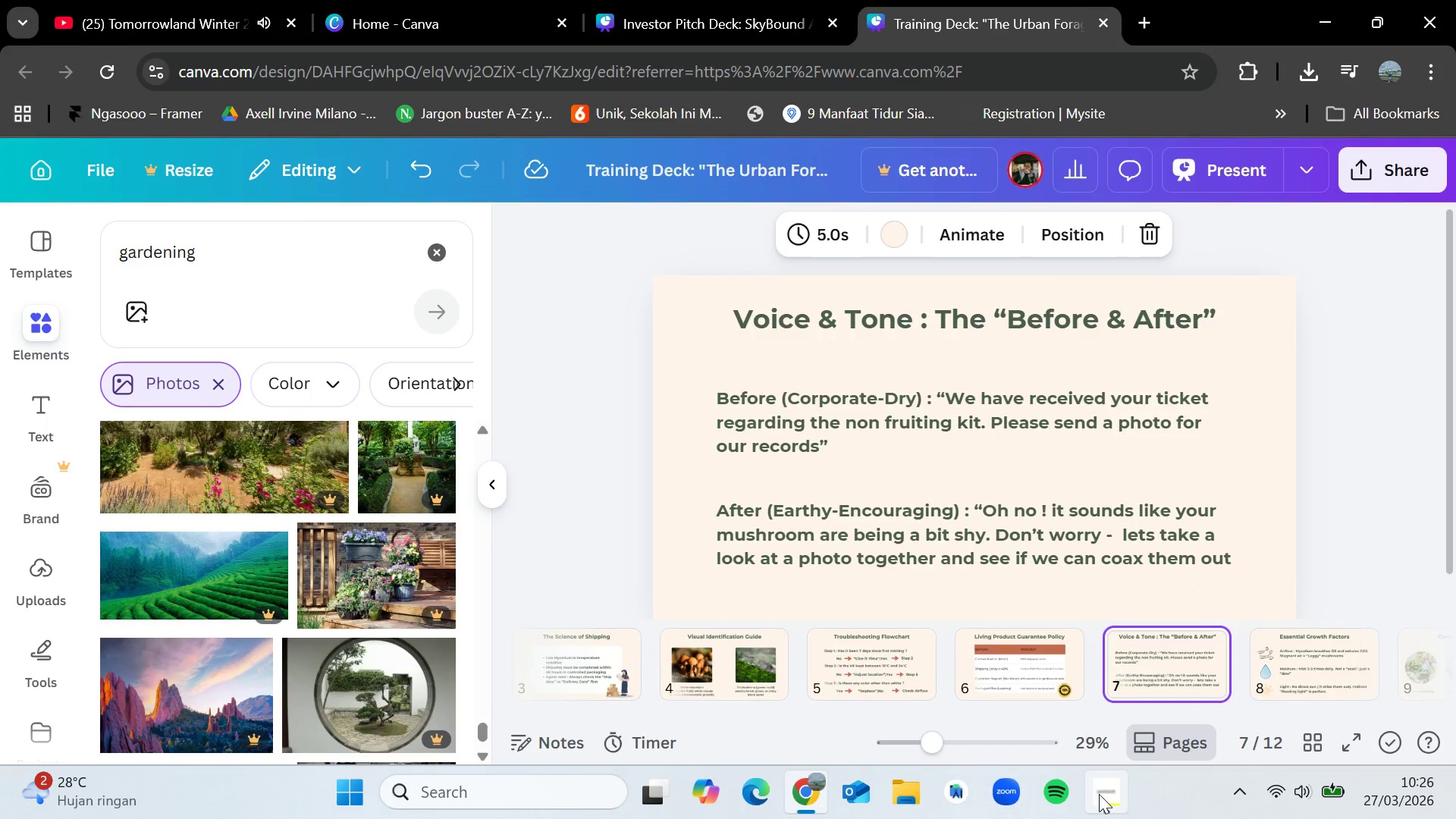 
left_click([1099, 795])